 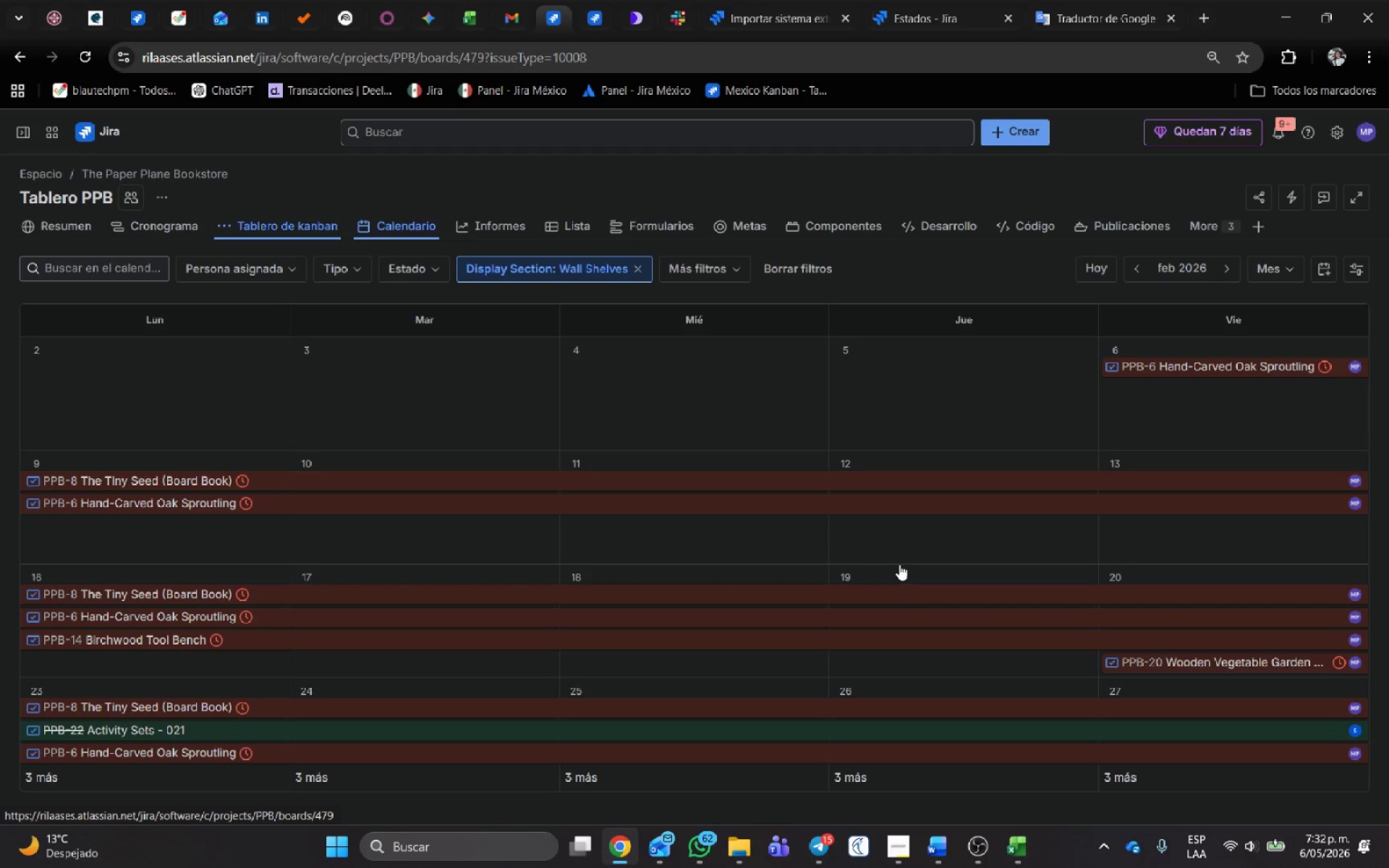 
scroll: coordinate [980, 511], scroll_direction: up, amount: 1.0
 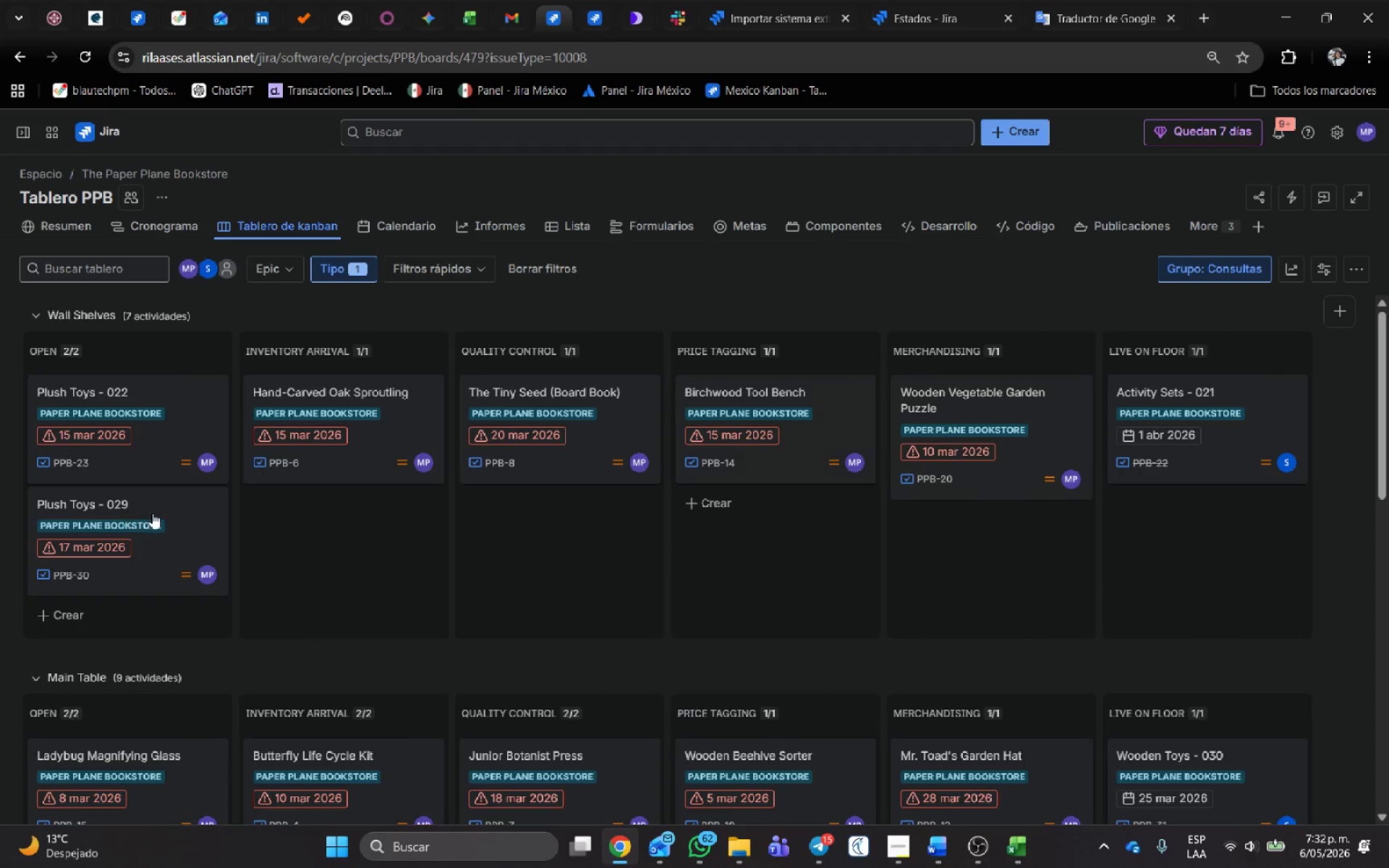 
left_click([187, 516])
 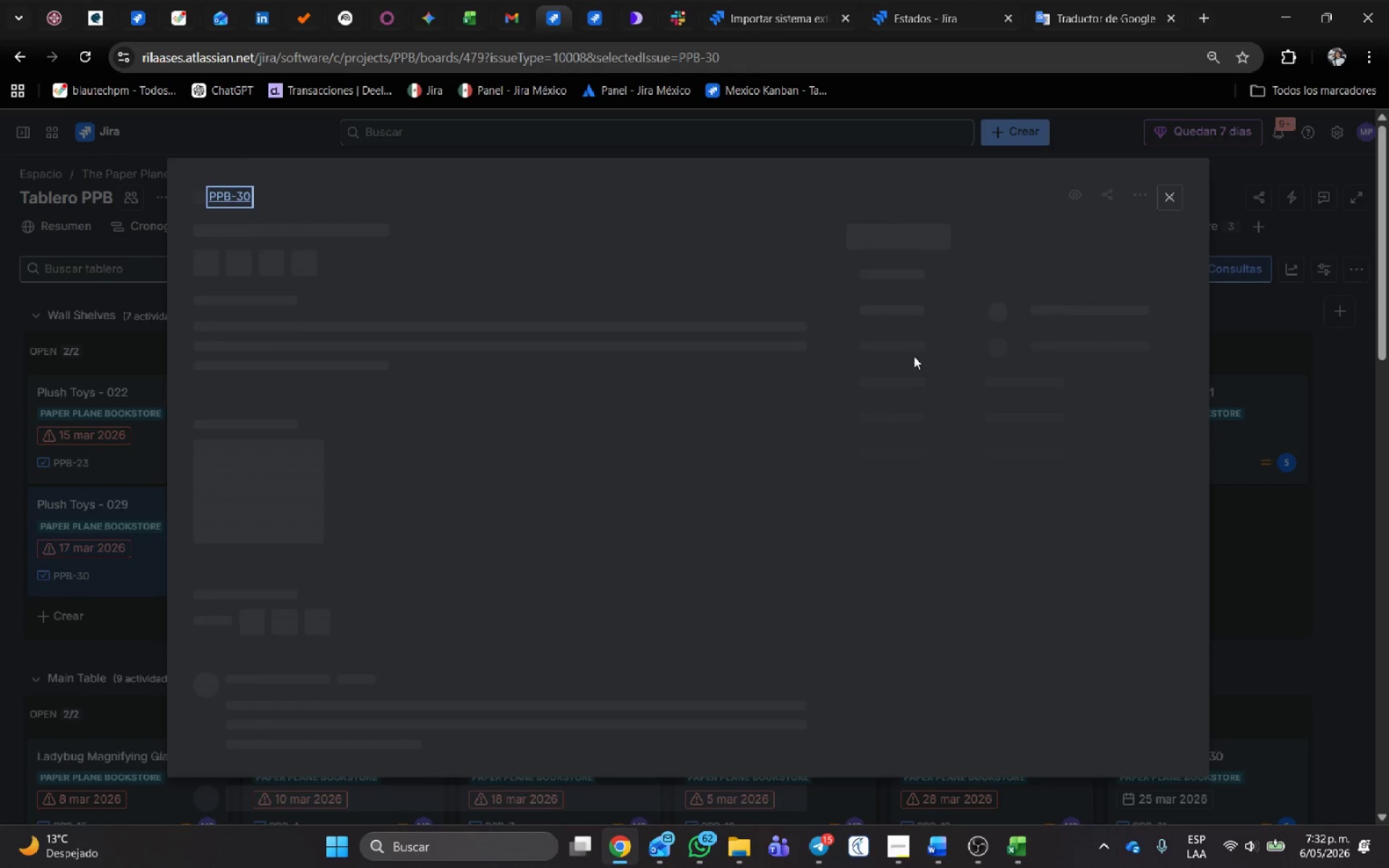 
left_click([892, 260])
 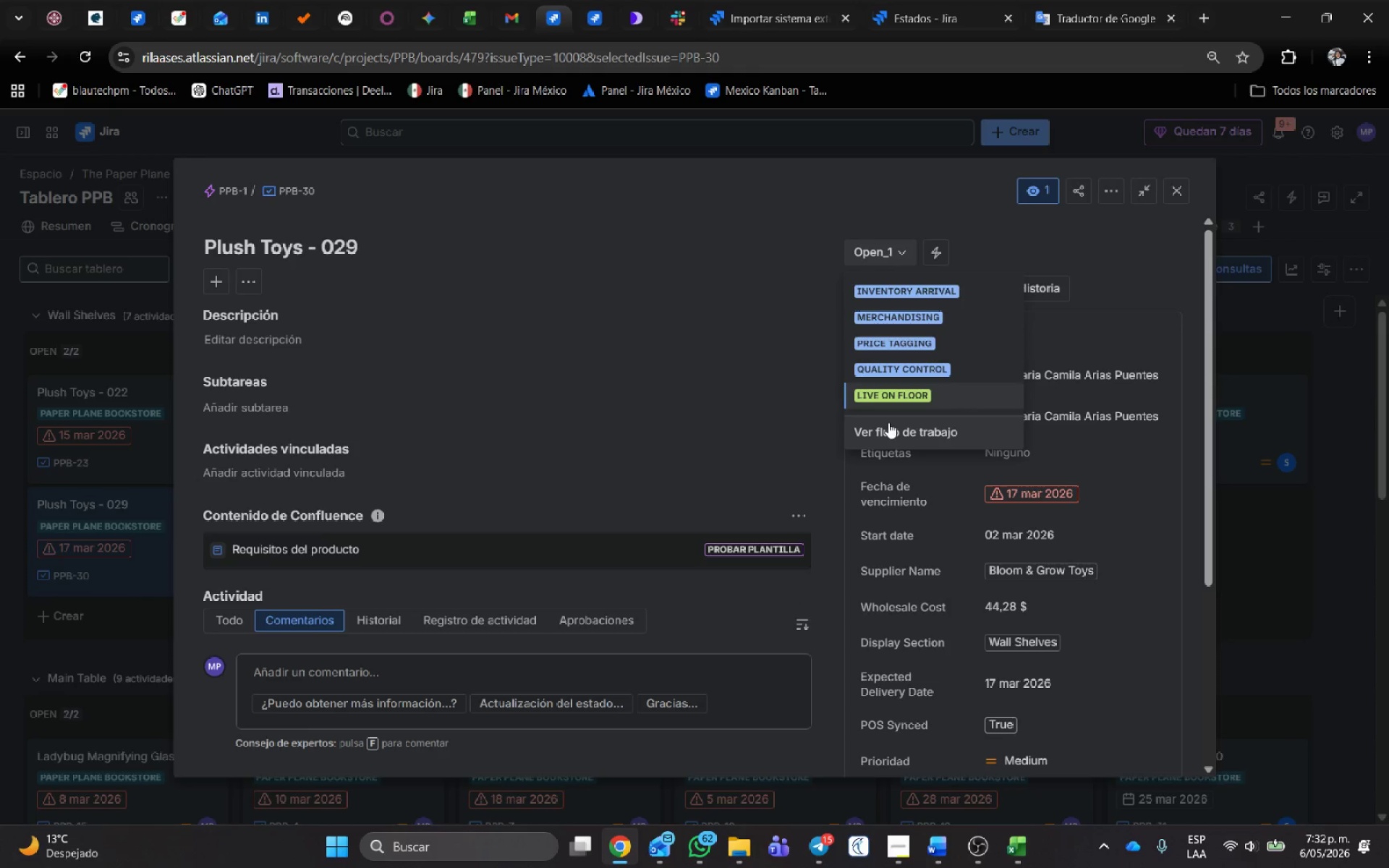 
left_click([885, 394])
 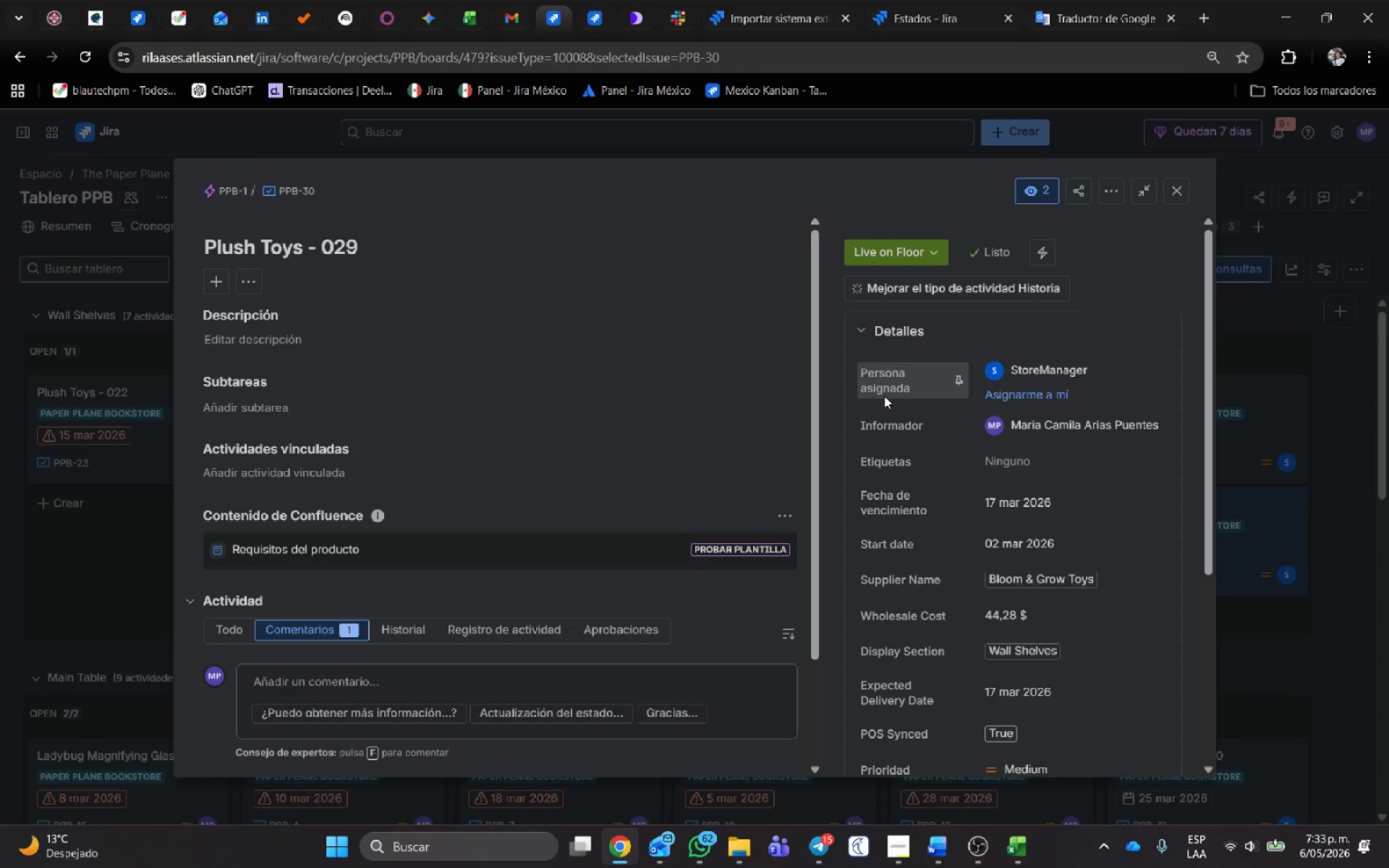 
wait(12.98)
 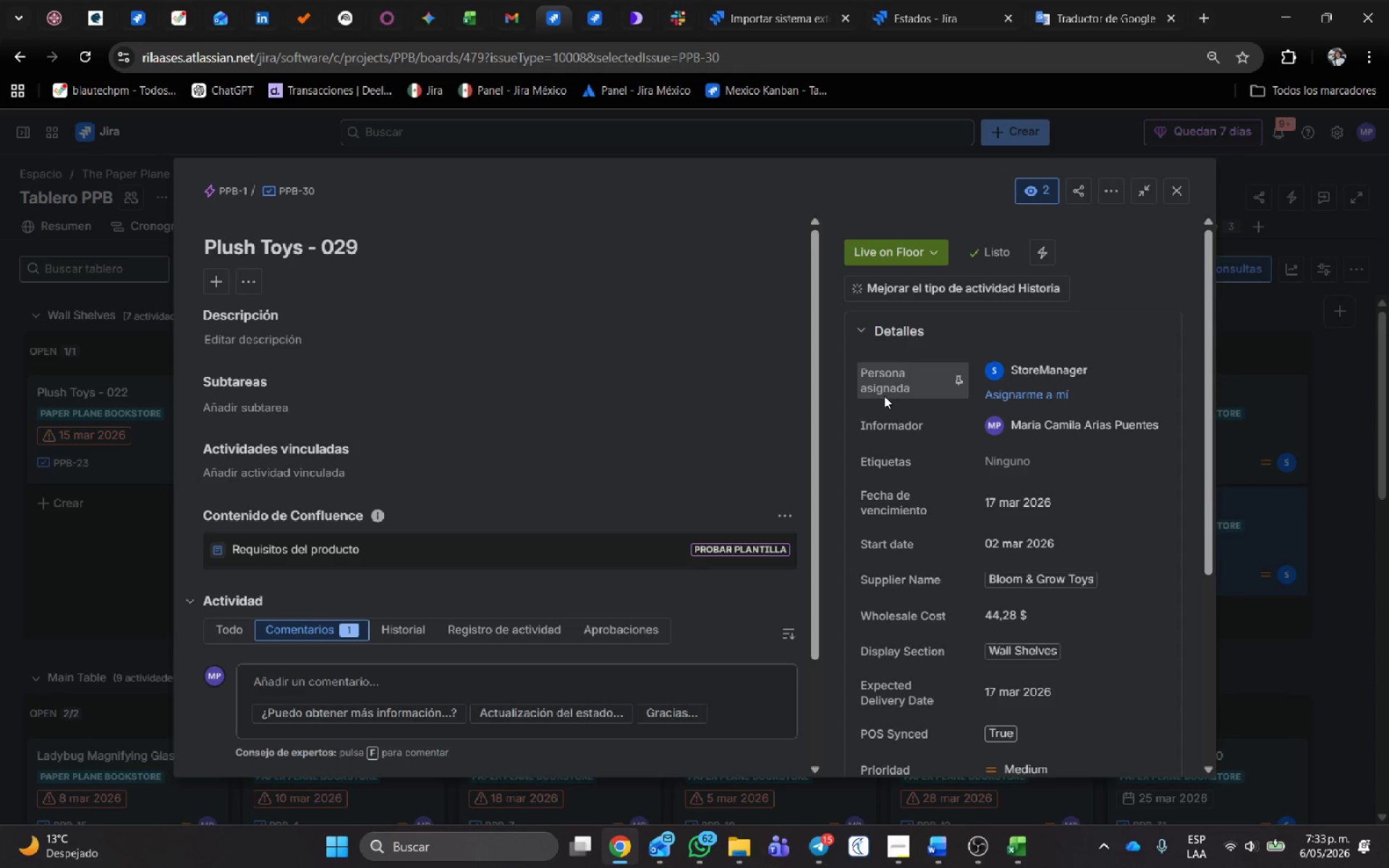 
scroll: coordinate [472, 493], scroll_direction: down, amount: 8.0
 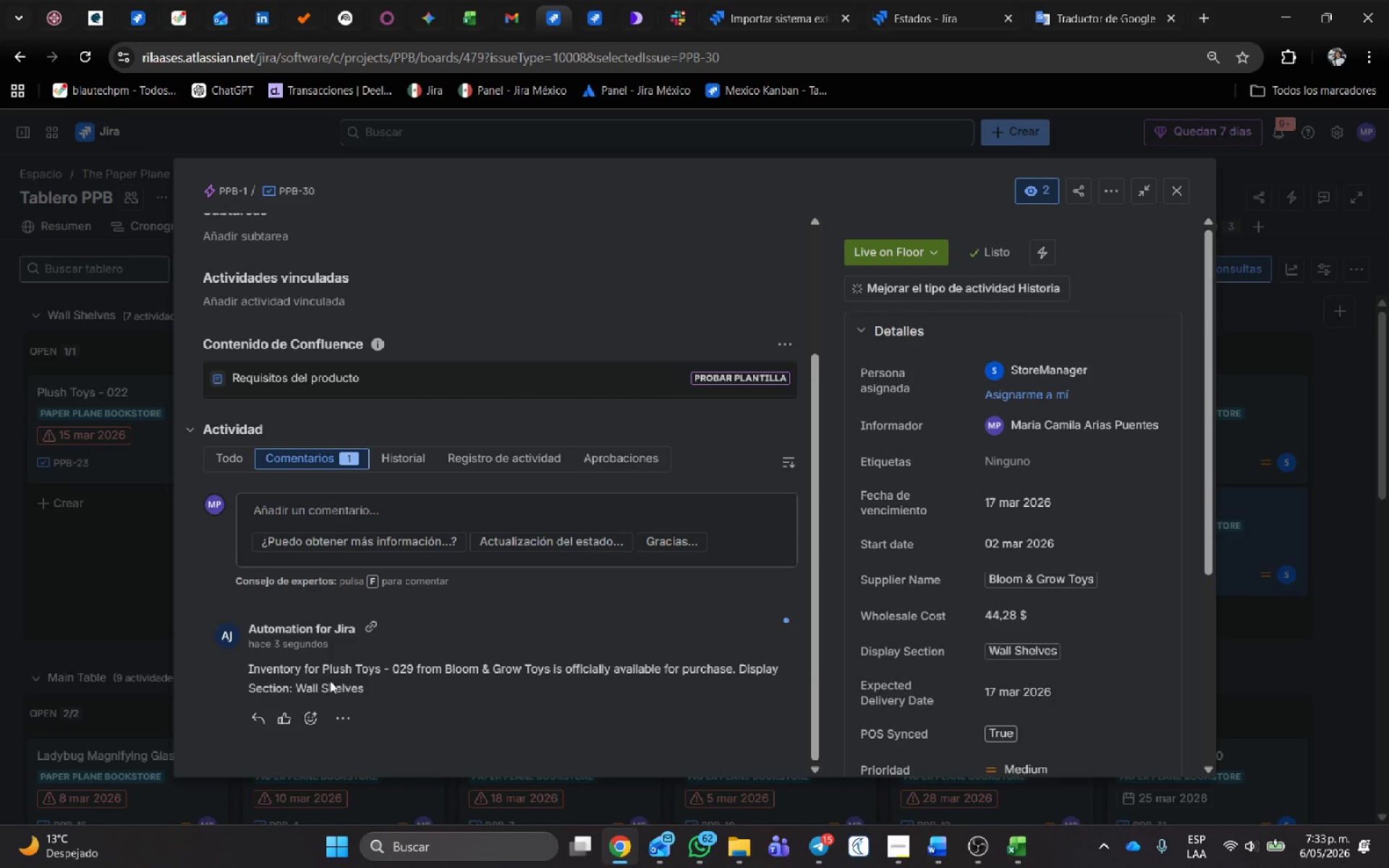 
left_click_drag(start_coordinate=[383, 690], to_coordinate=[243, 624])
 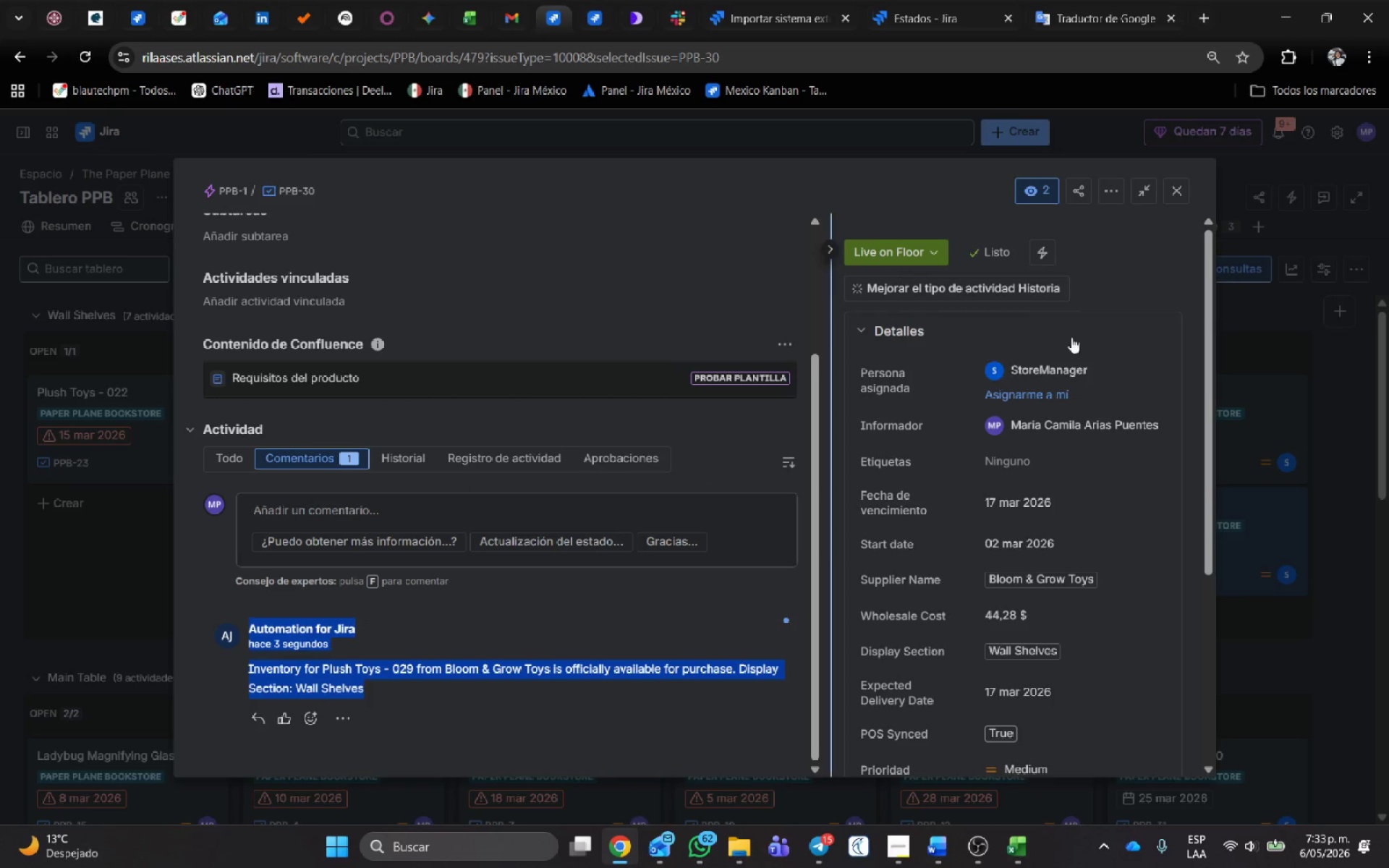 
scroll: coordinate [1144, 460], scroll_direction: up, amount: 3.0
 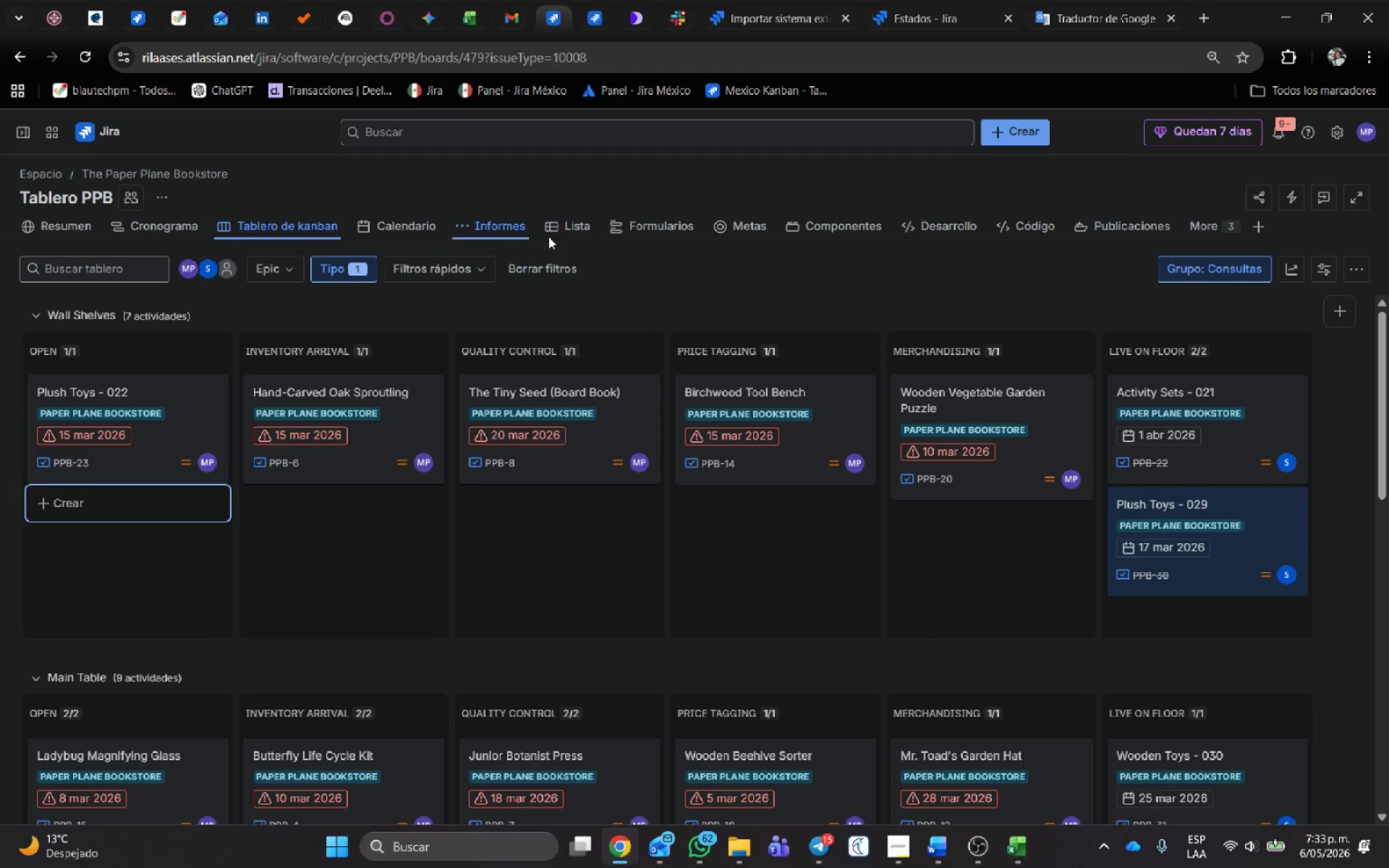 
left_click([576, 231])
 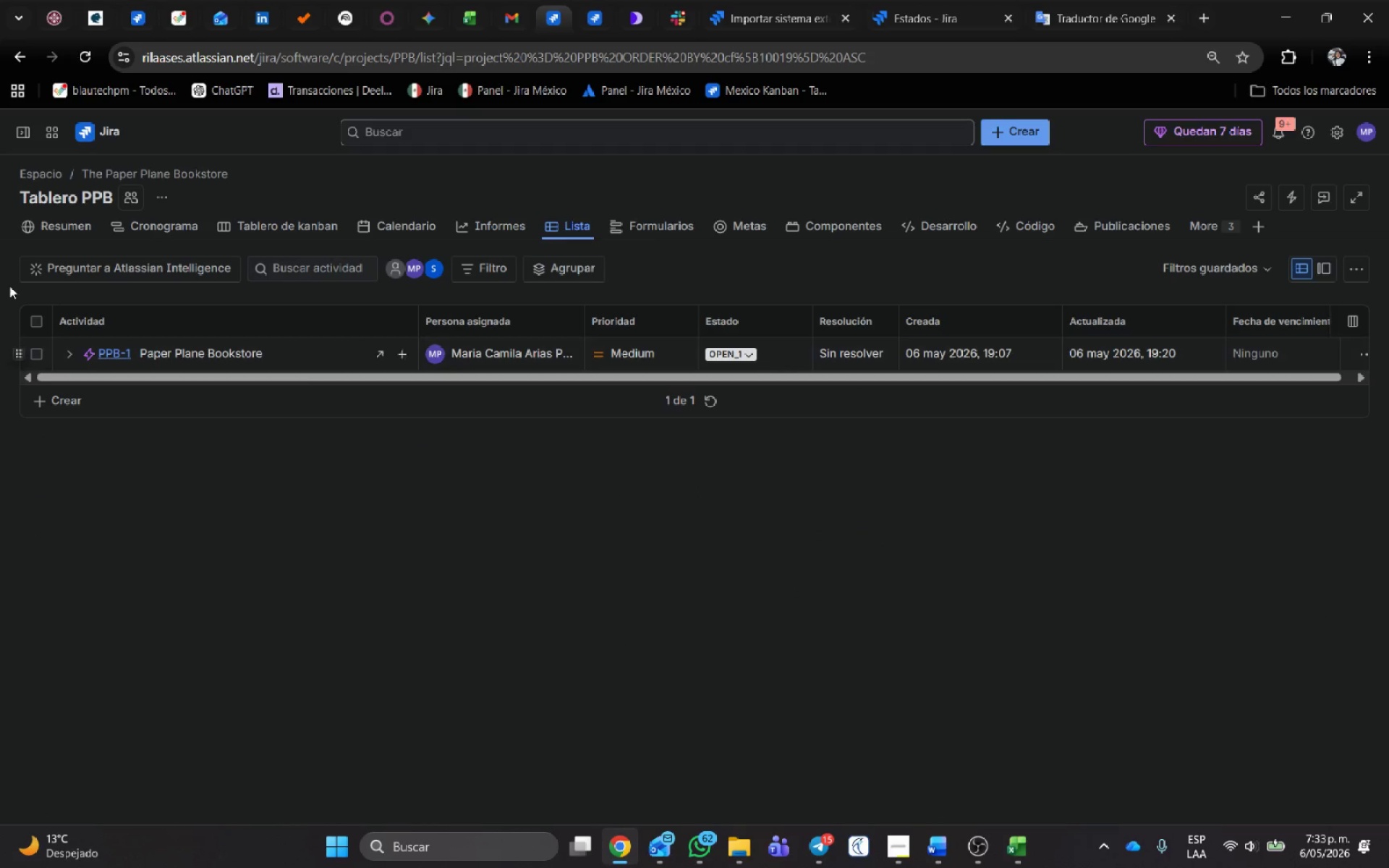 
left_click([69, 353])
 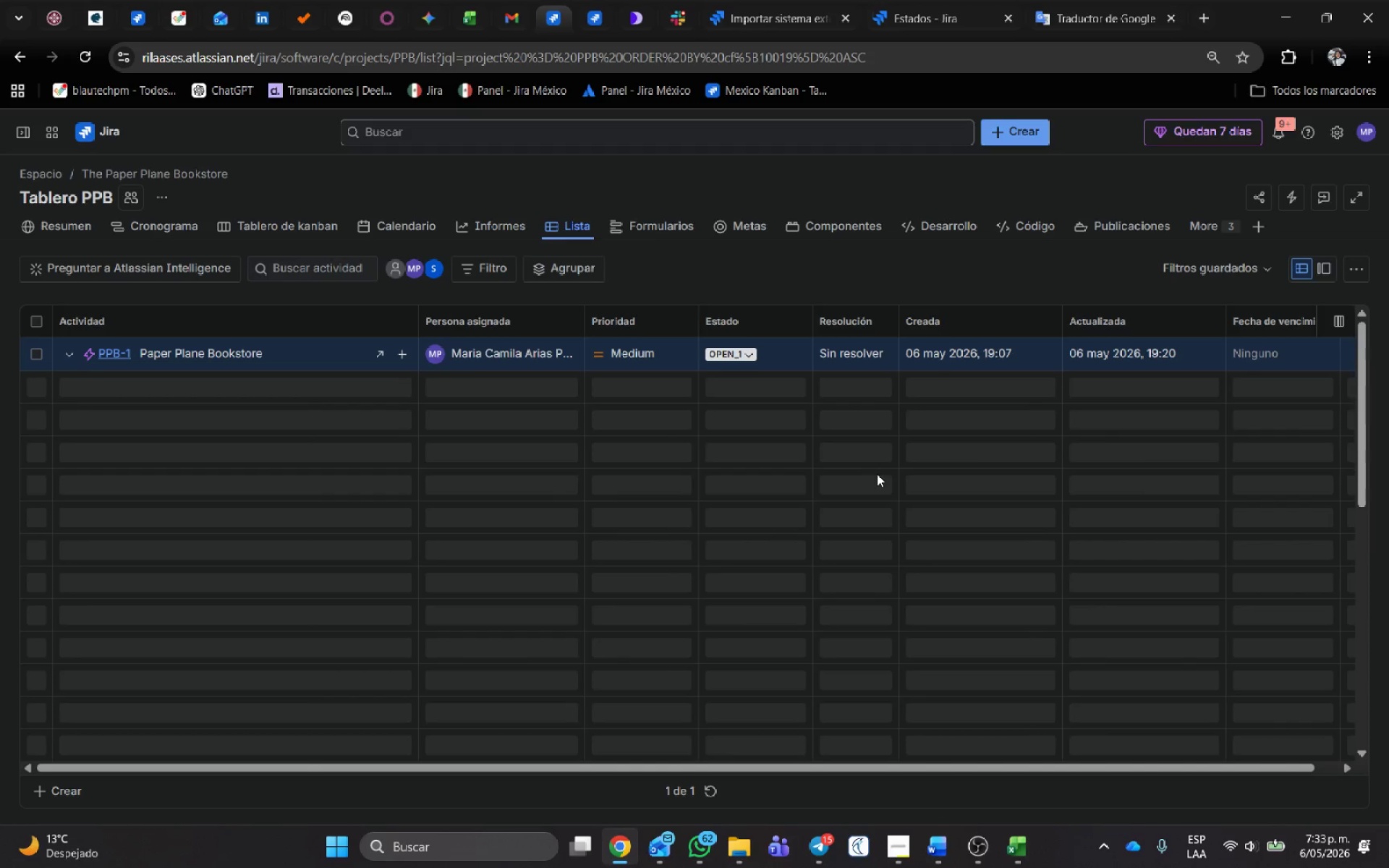 
scroll: coordinate [878, 466], scroll_direction: down, amount: 8.0
 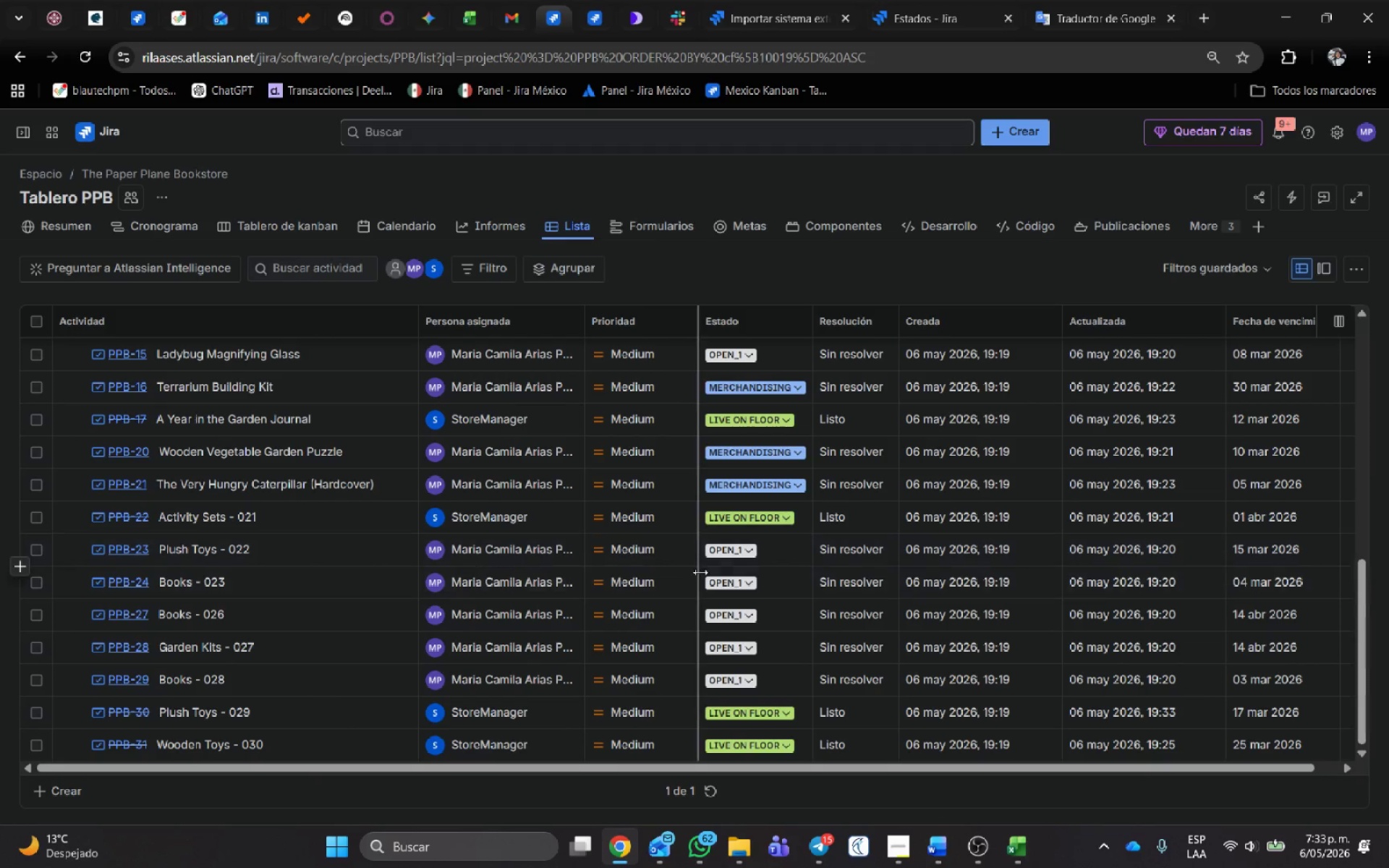 
left_click([719, 585])
 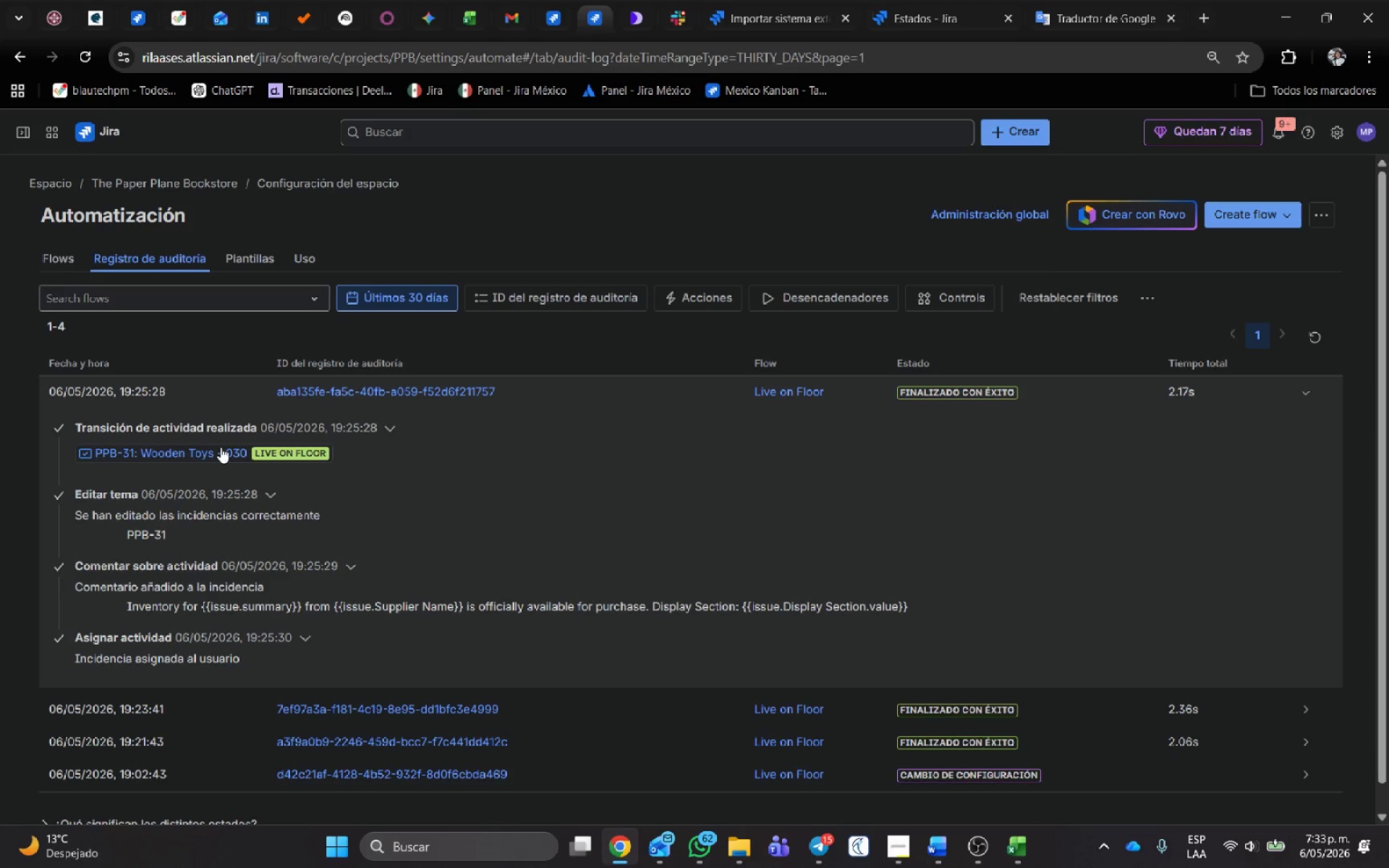 
wait(7.53)
 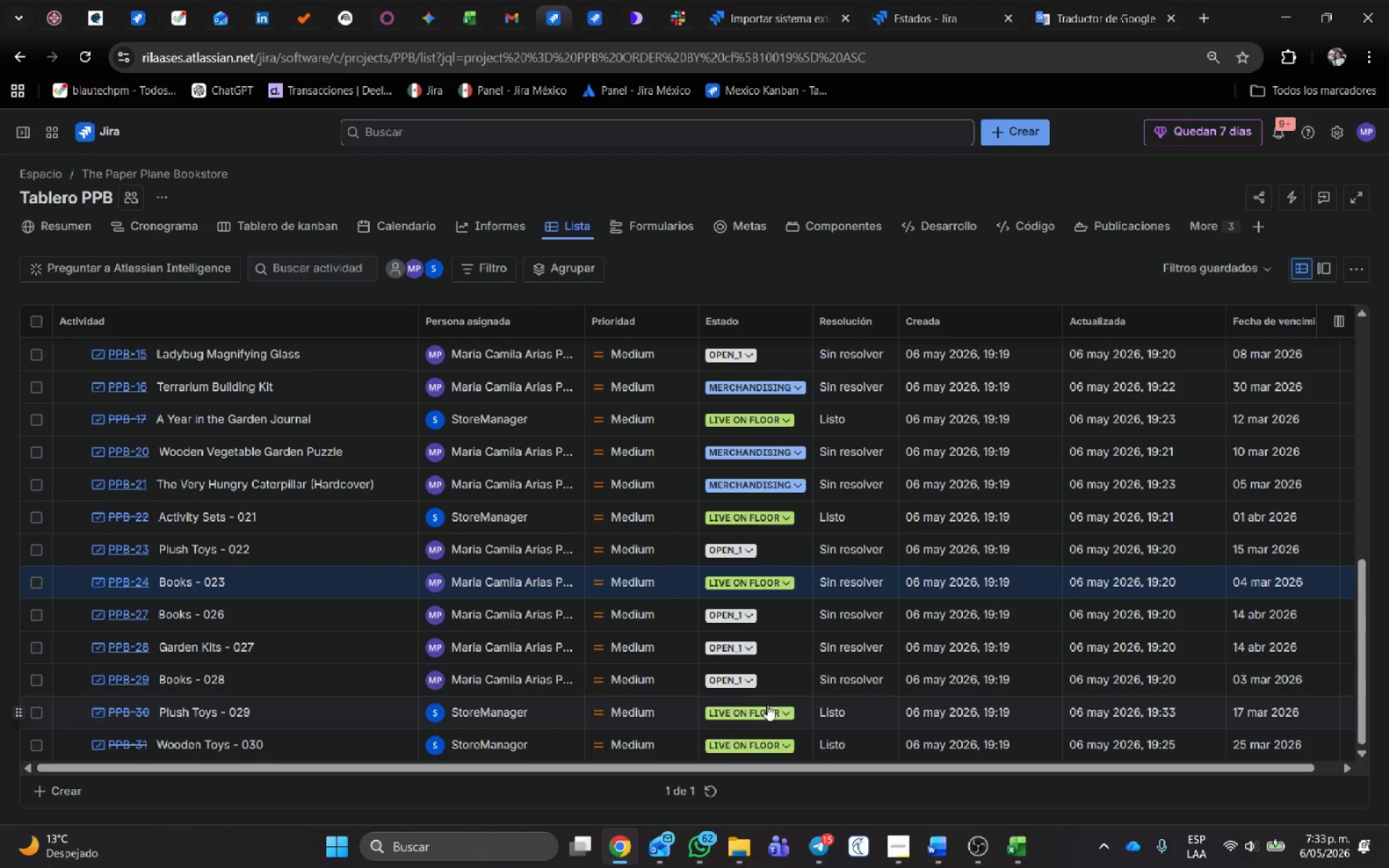 
left_click([85, 56])
 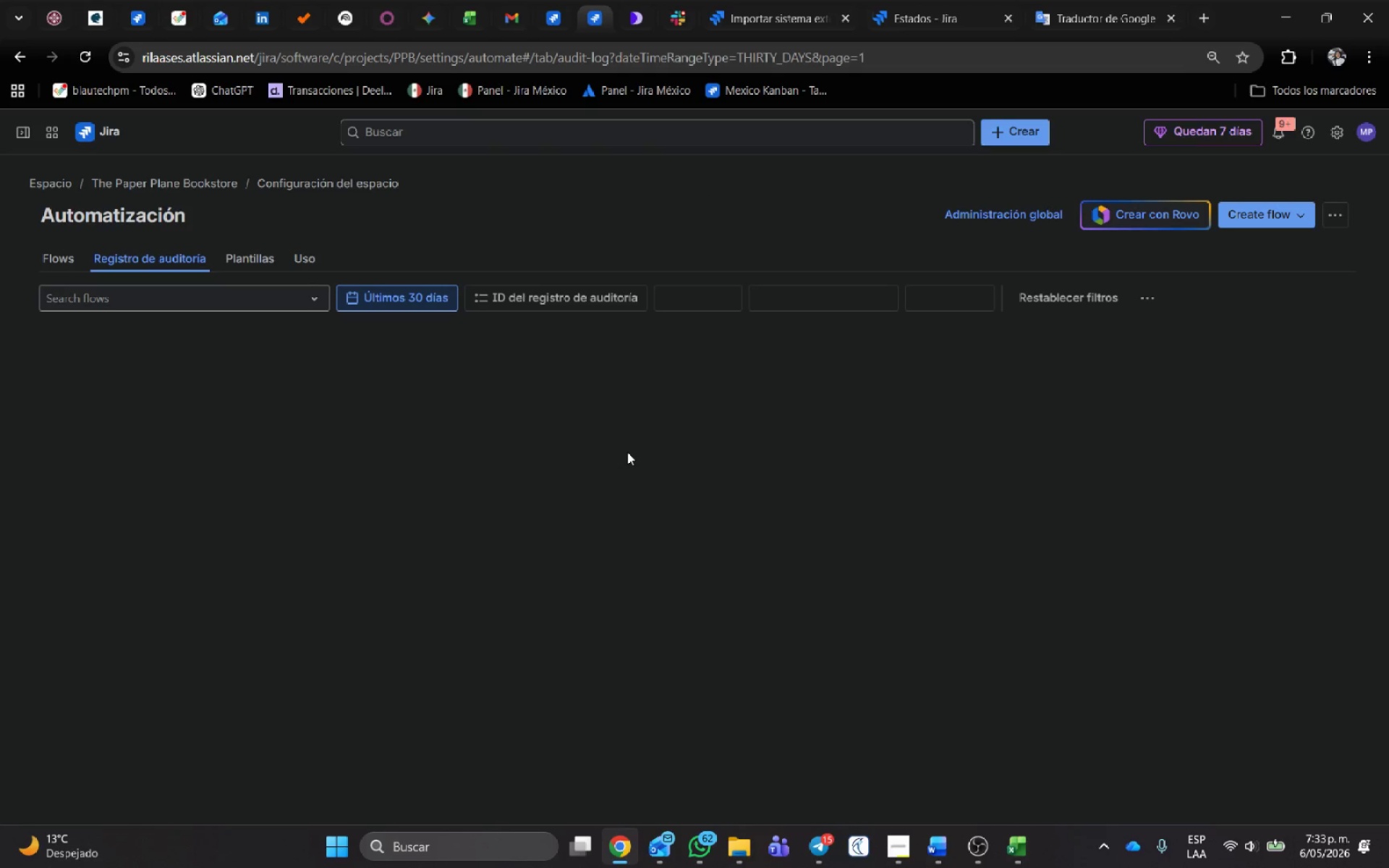 
wait(7.23)
 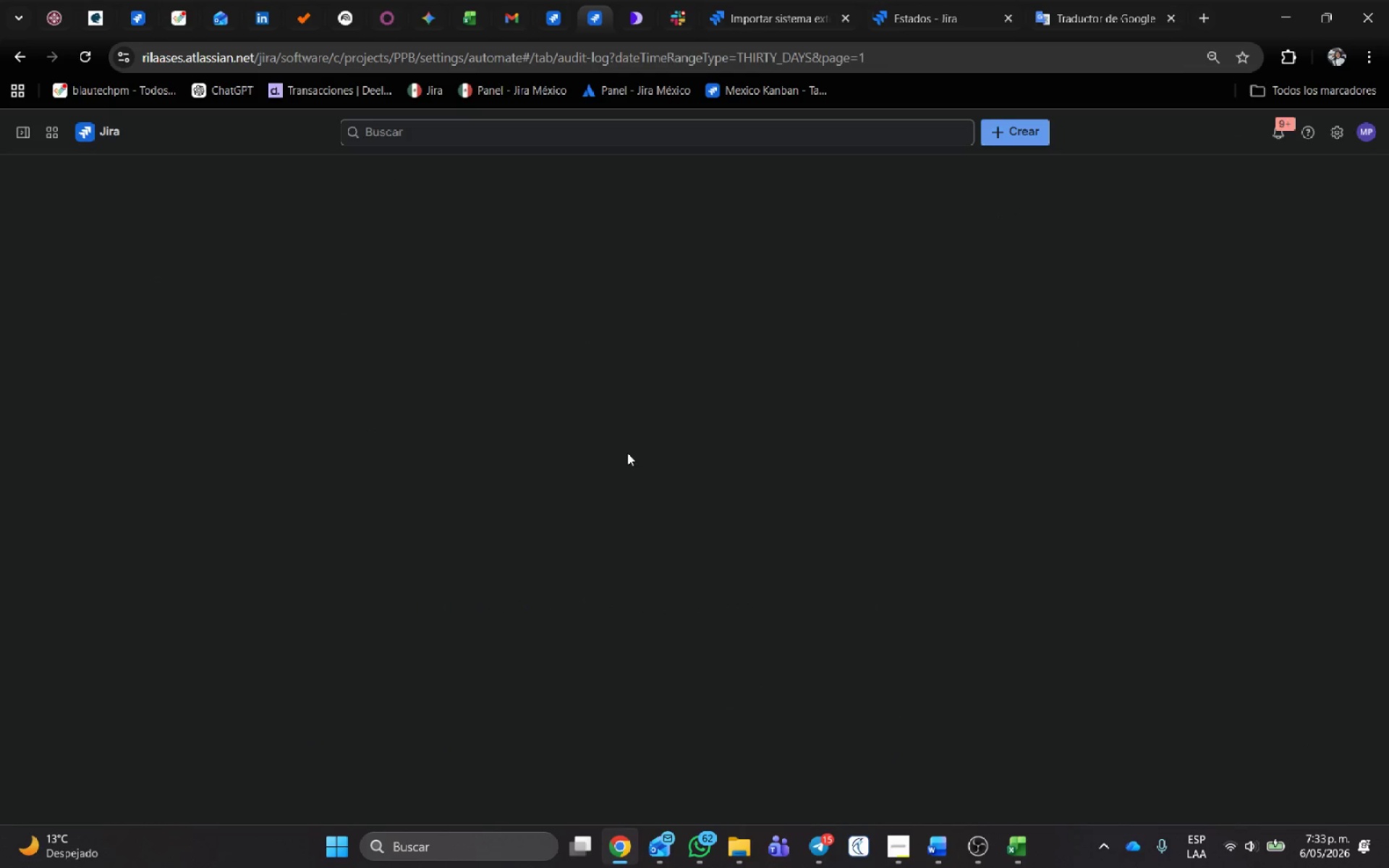 
left_click([1324, 389])
 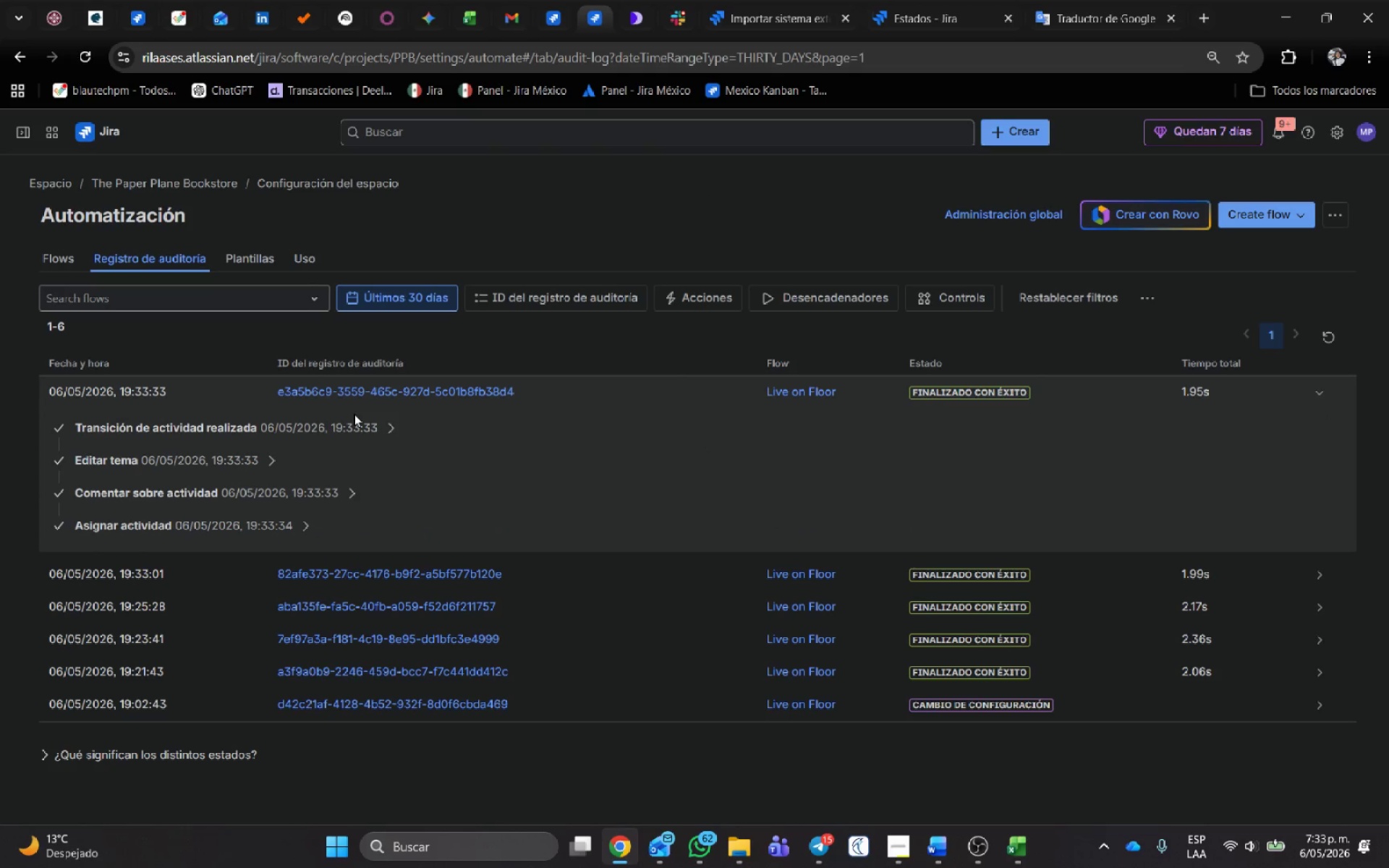 
left_click([398, 430])
 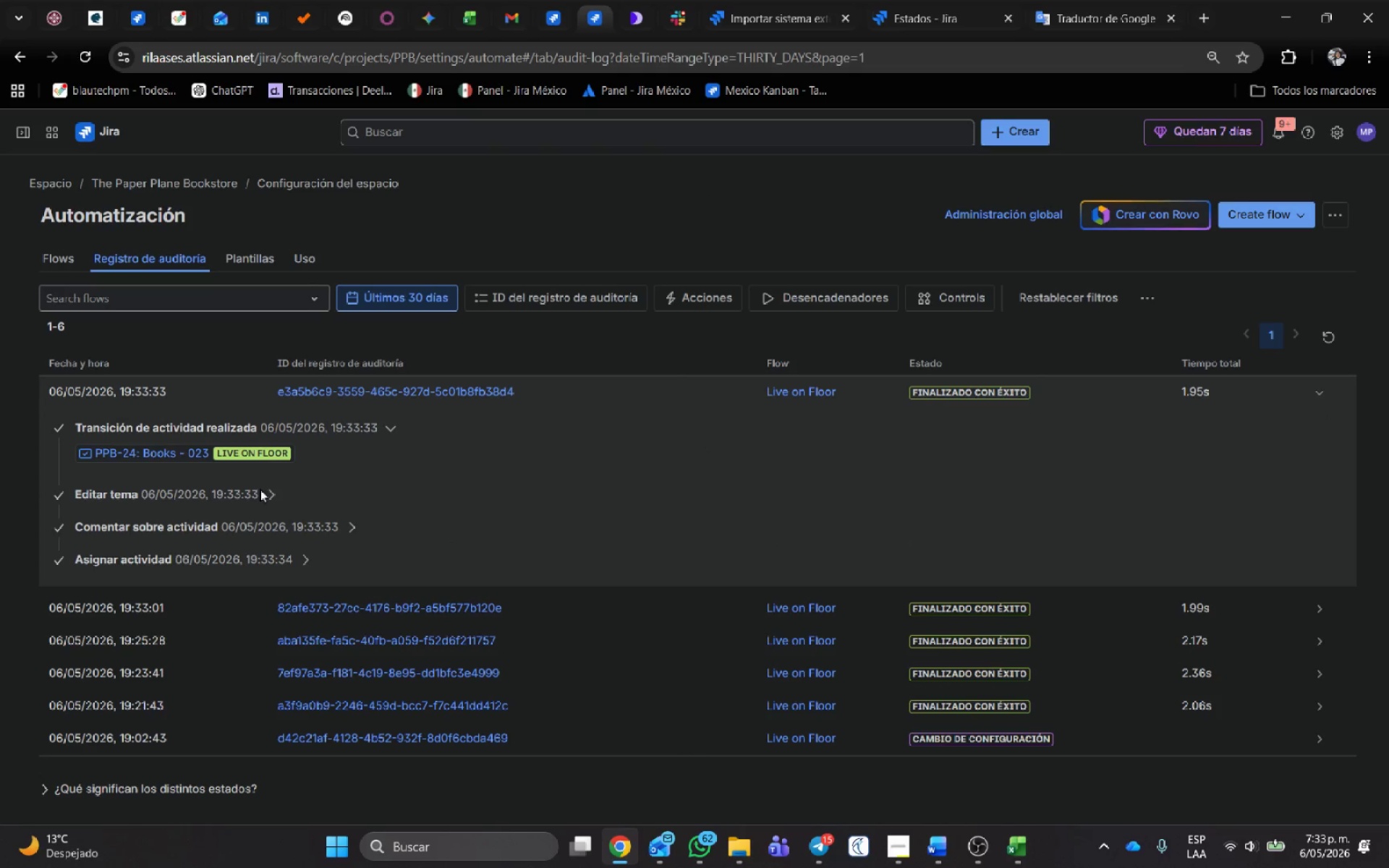 
left_click([269, 486])
 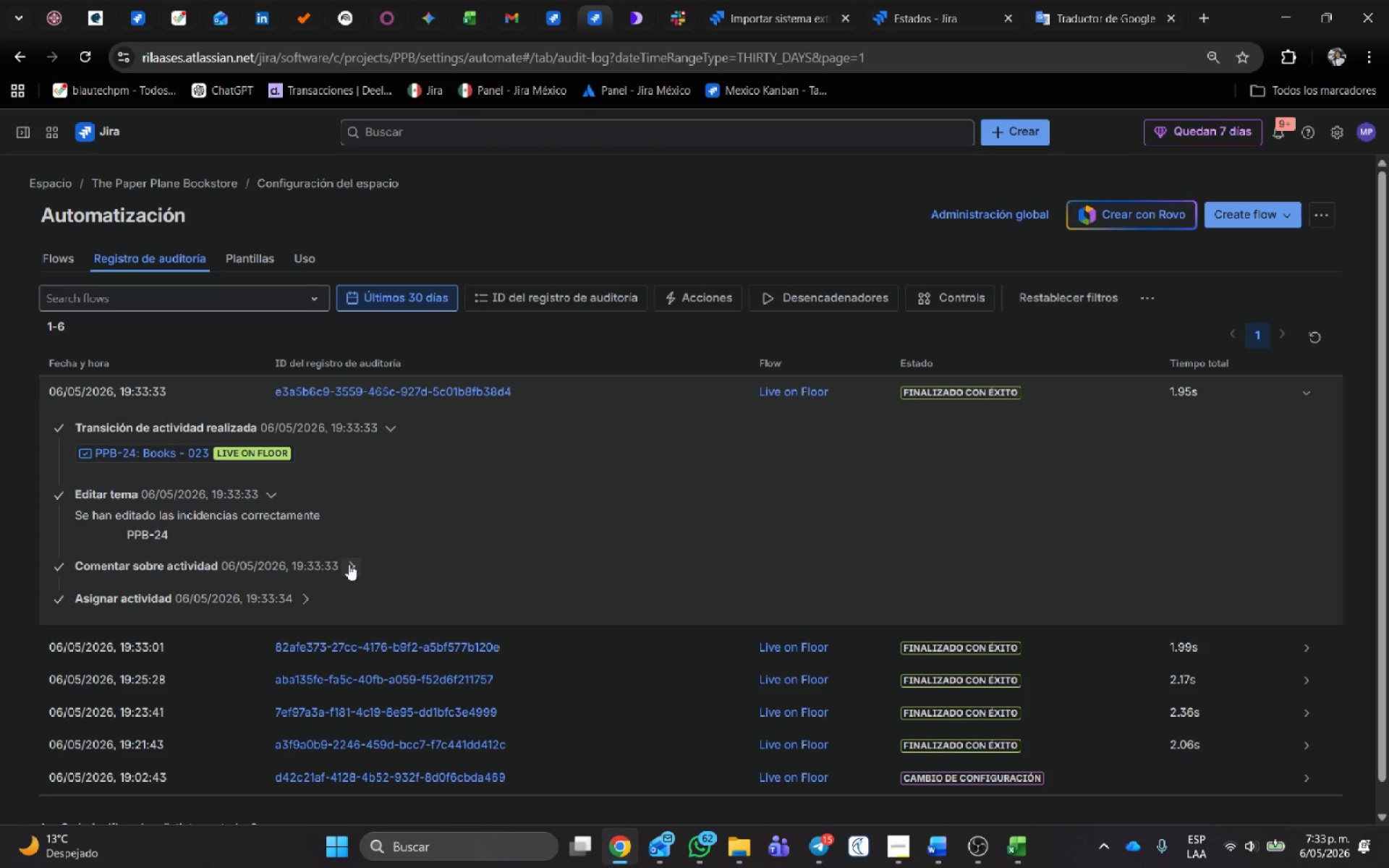 
left_click([349, 564])
 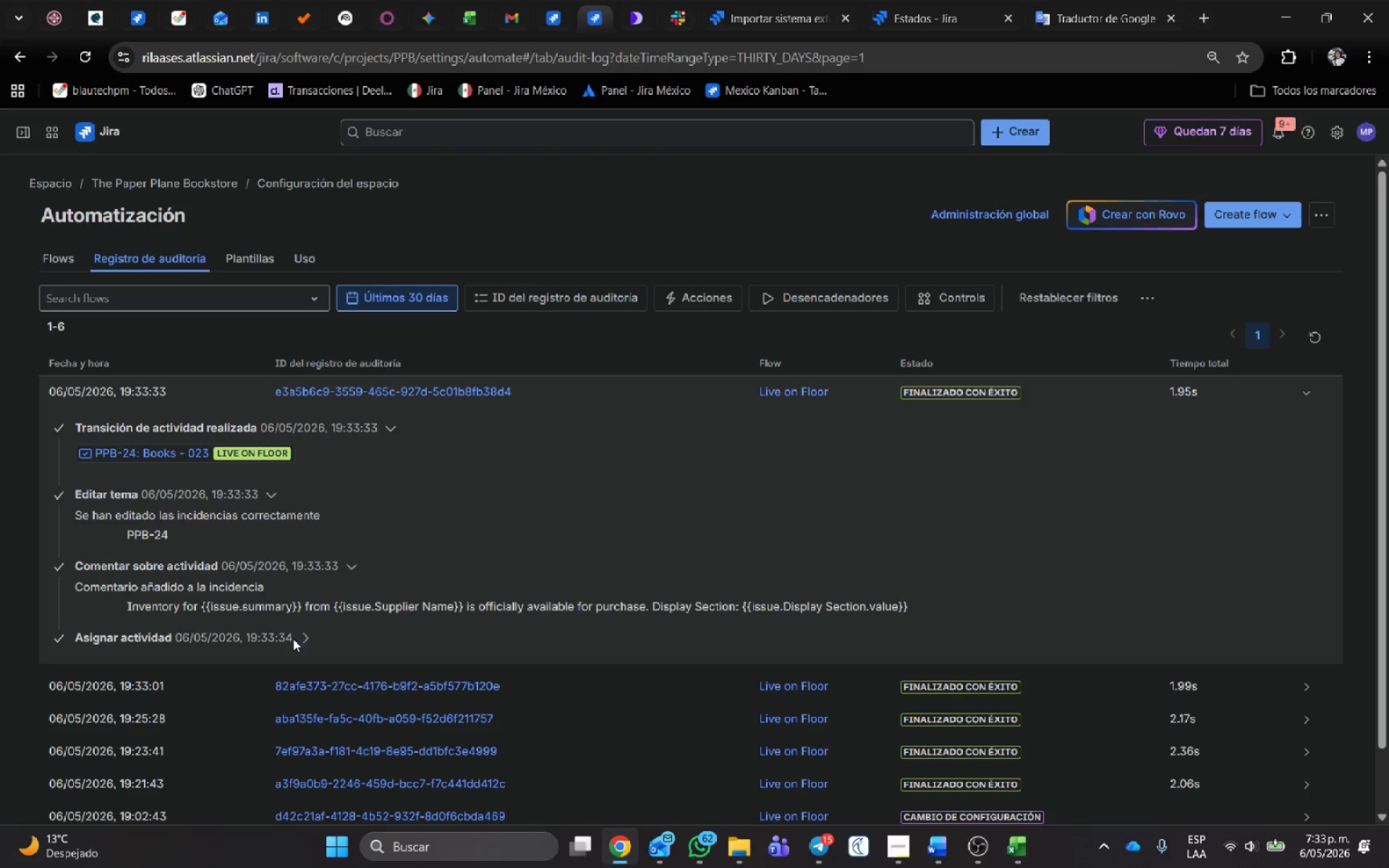 
left_click([299, 637])
 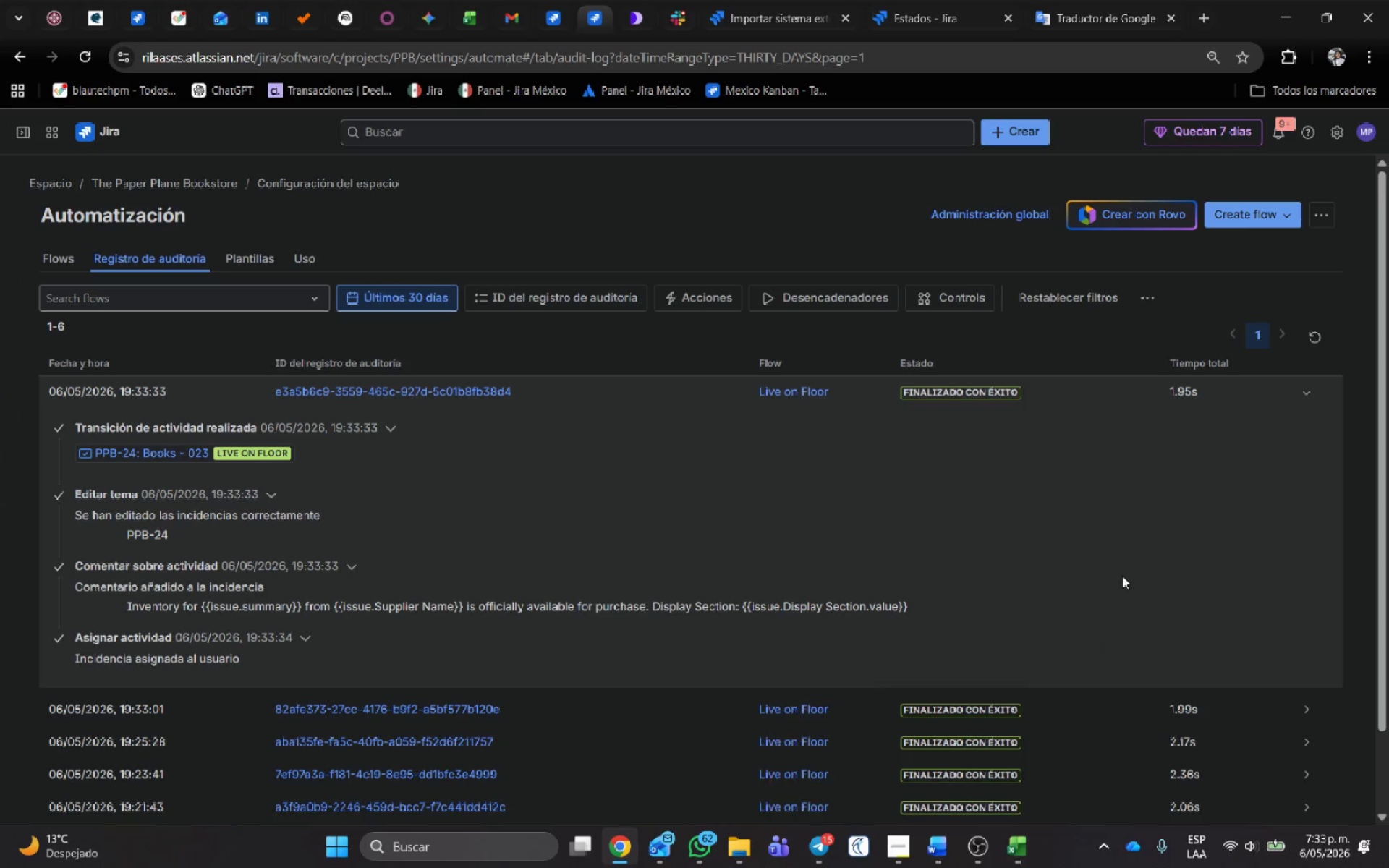 
wait(5.16)
 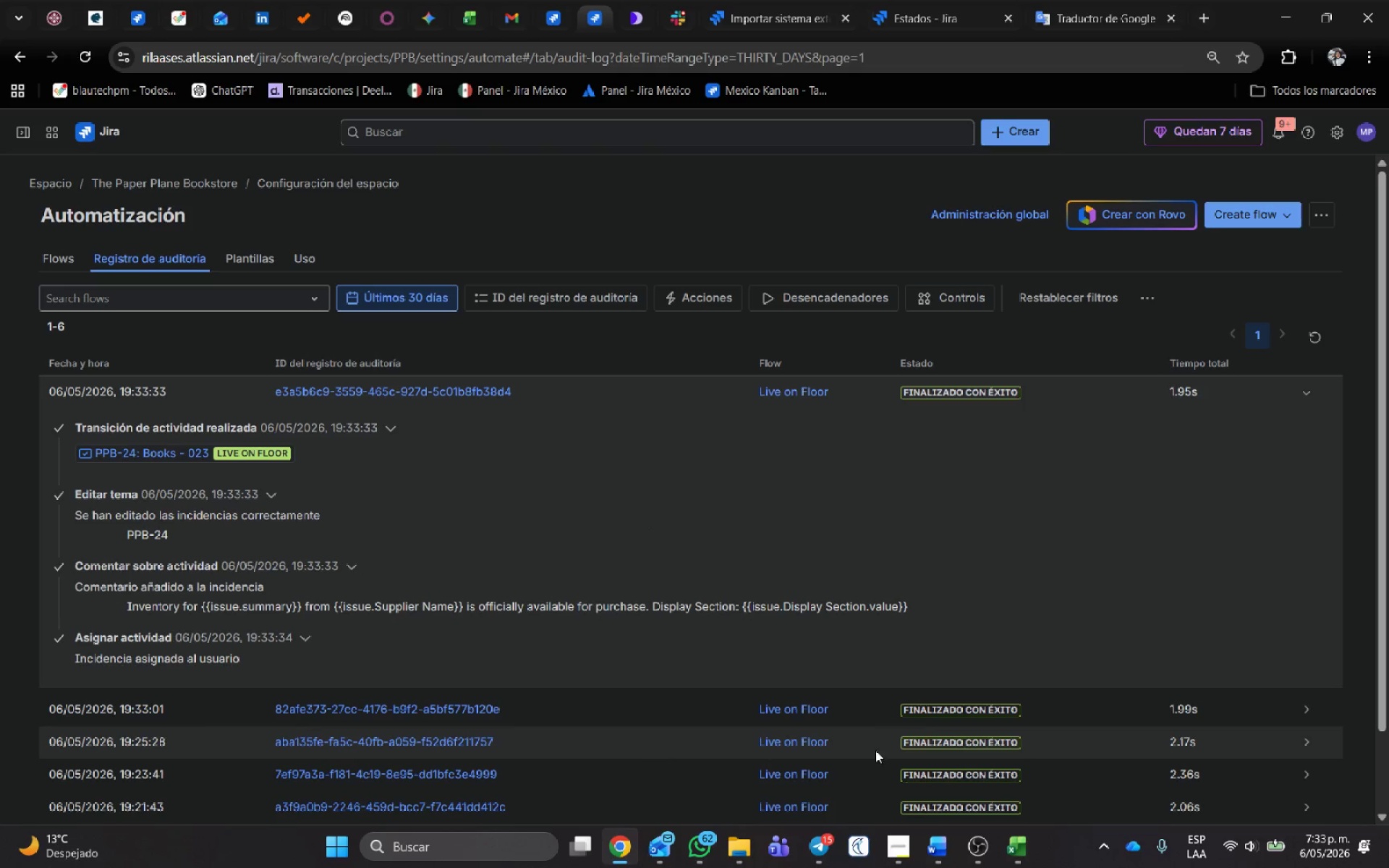 
left_click([912, 846])